 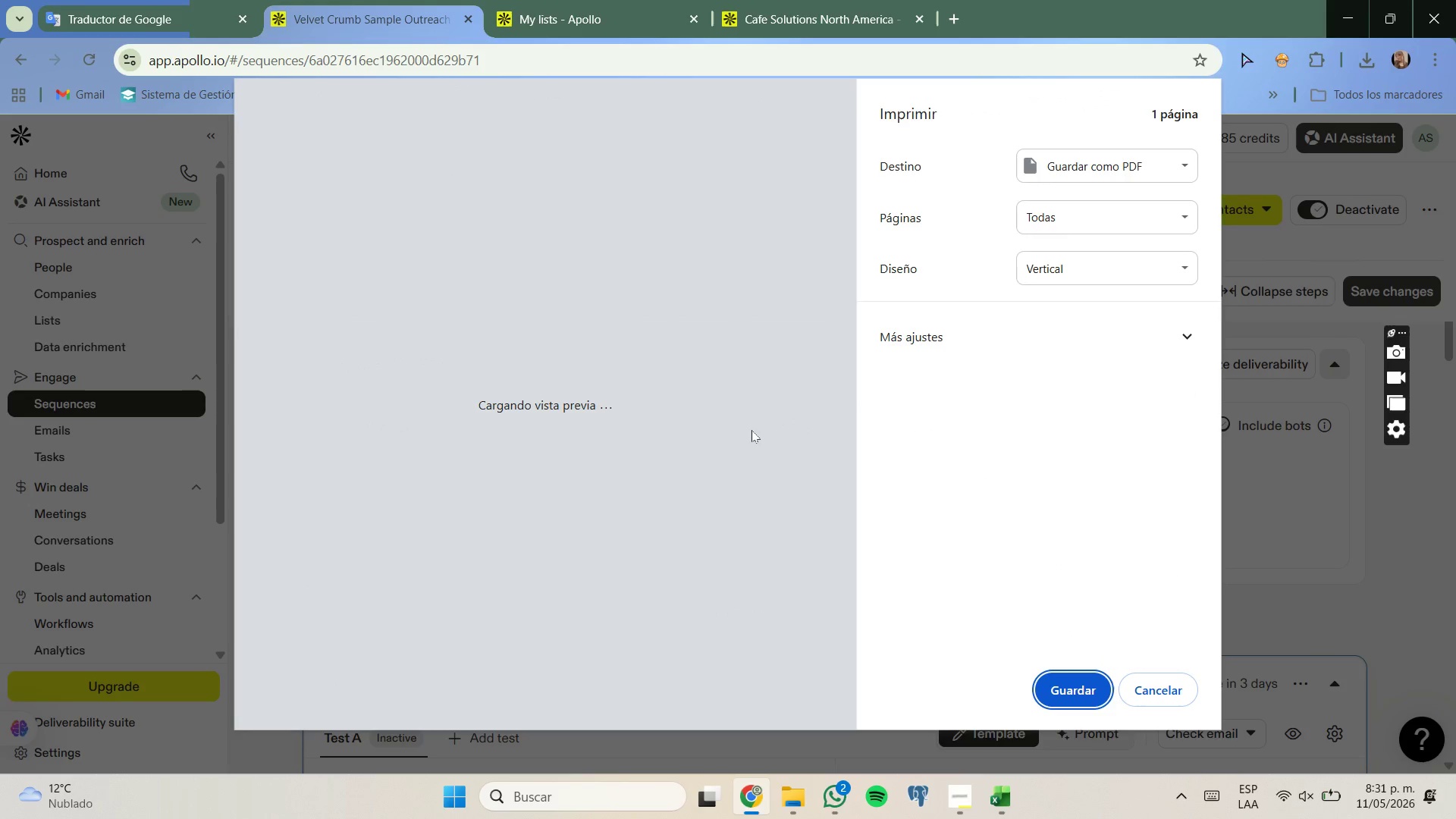 
left_click([1165, 675])
 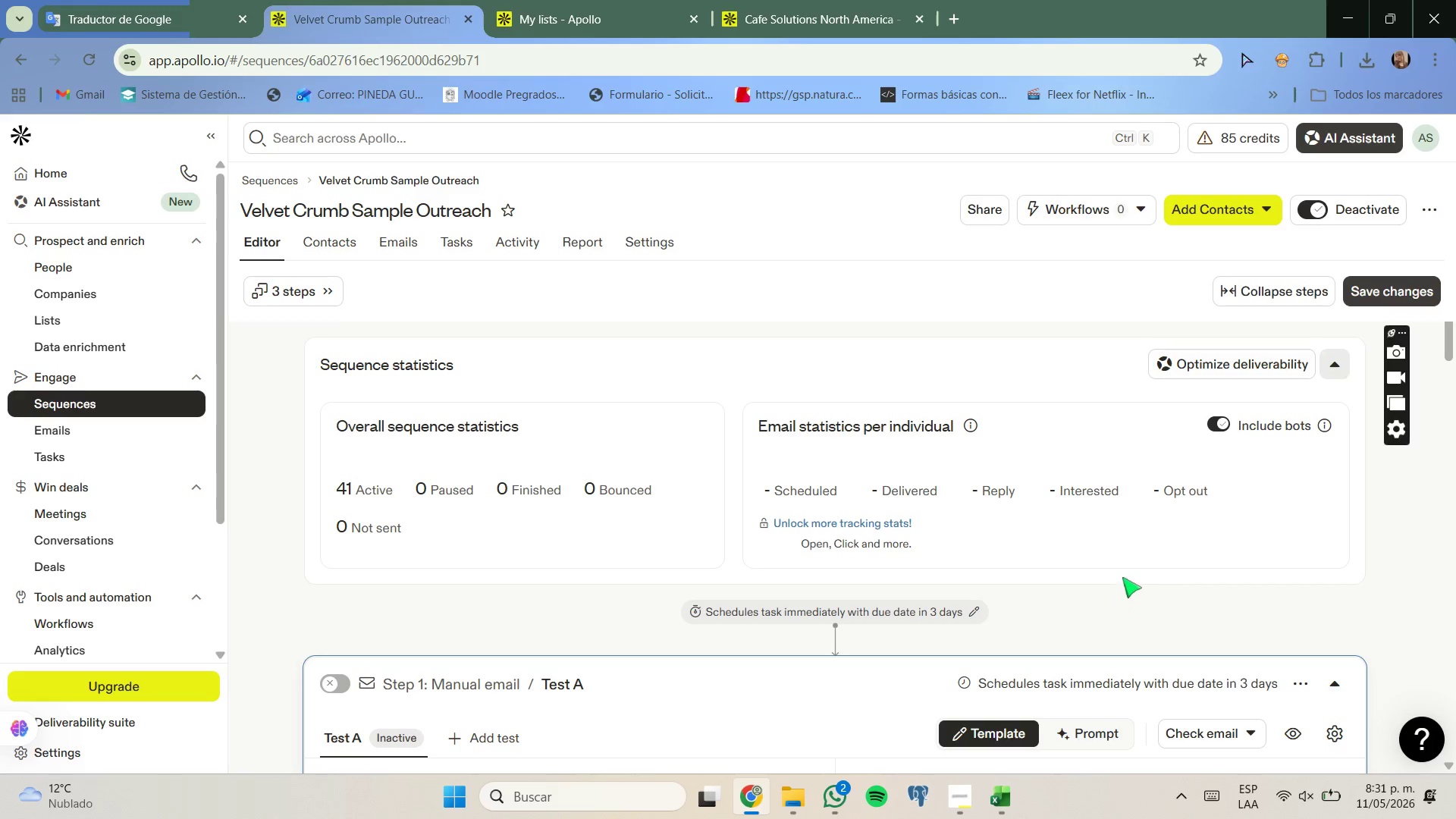 
scroll: coordinate [1123, 580], scroll_direction: down, amount: 4.0
 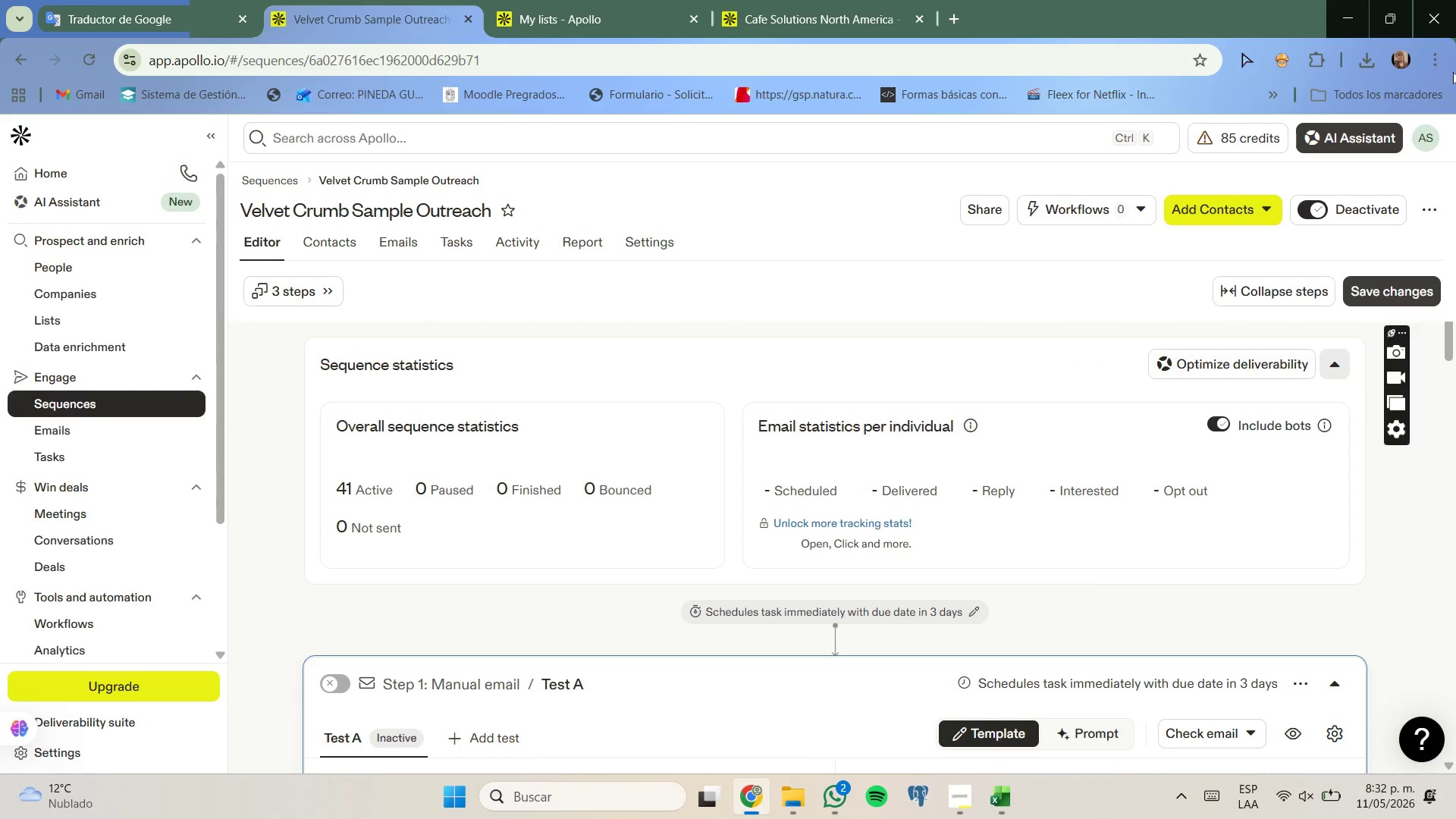 
left_click([1447, 62])
 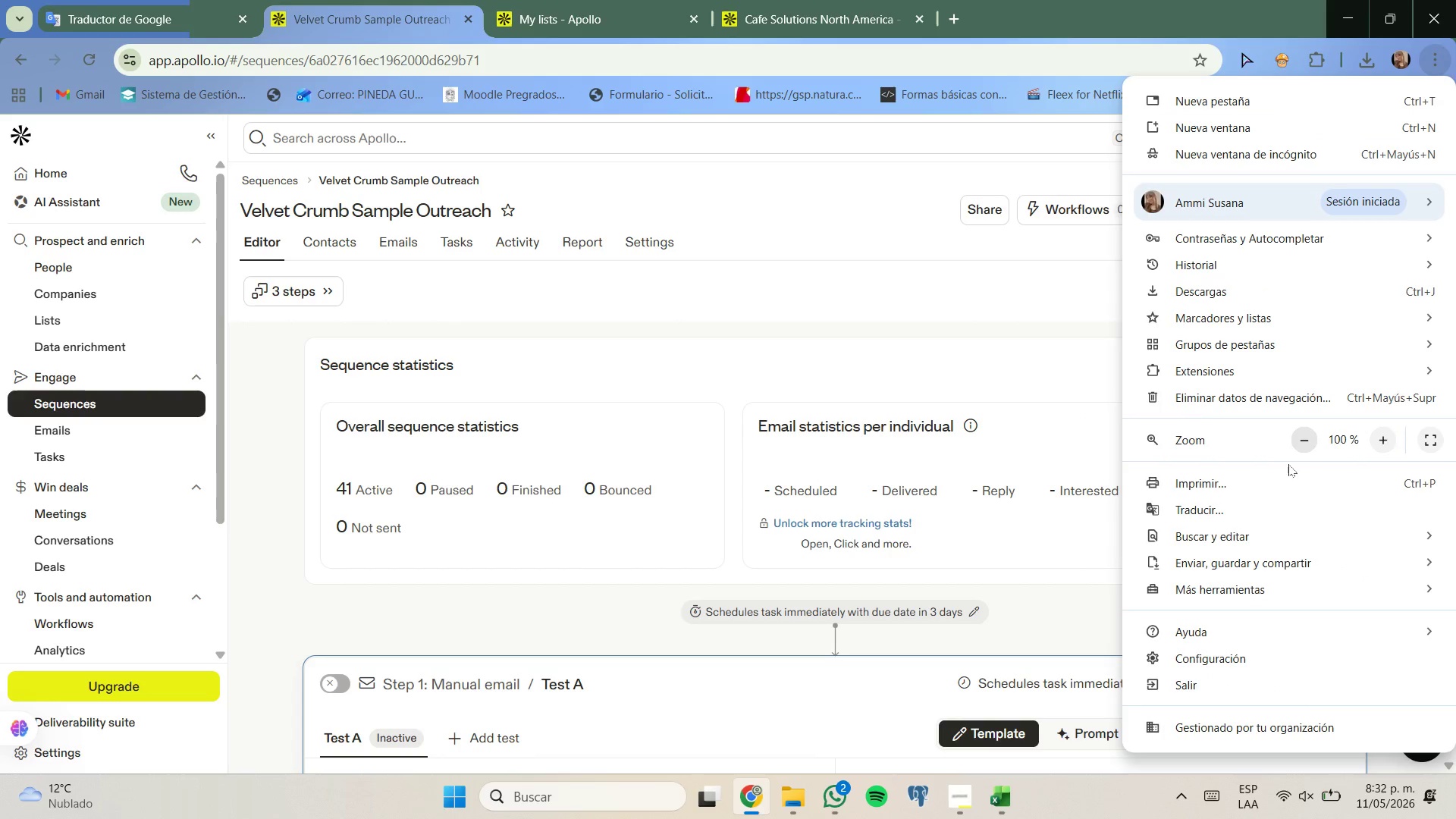 
left_click([1277, 483])
 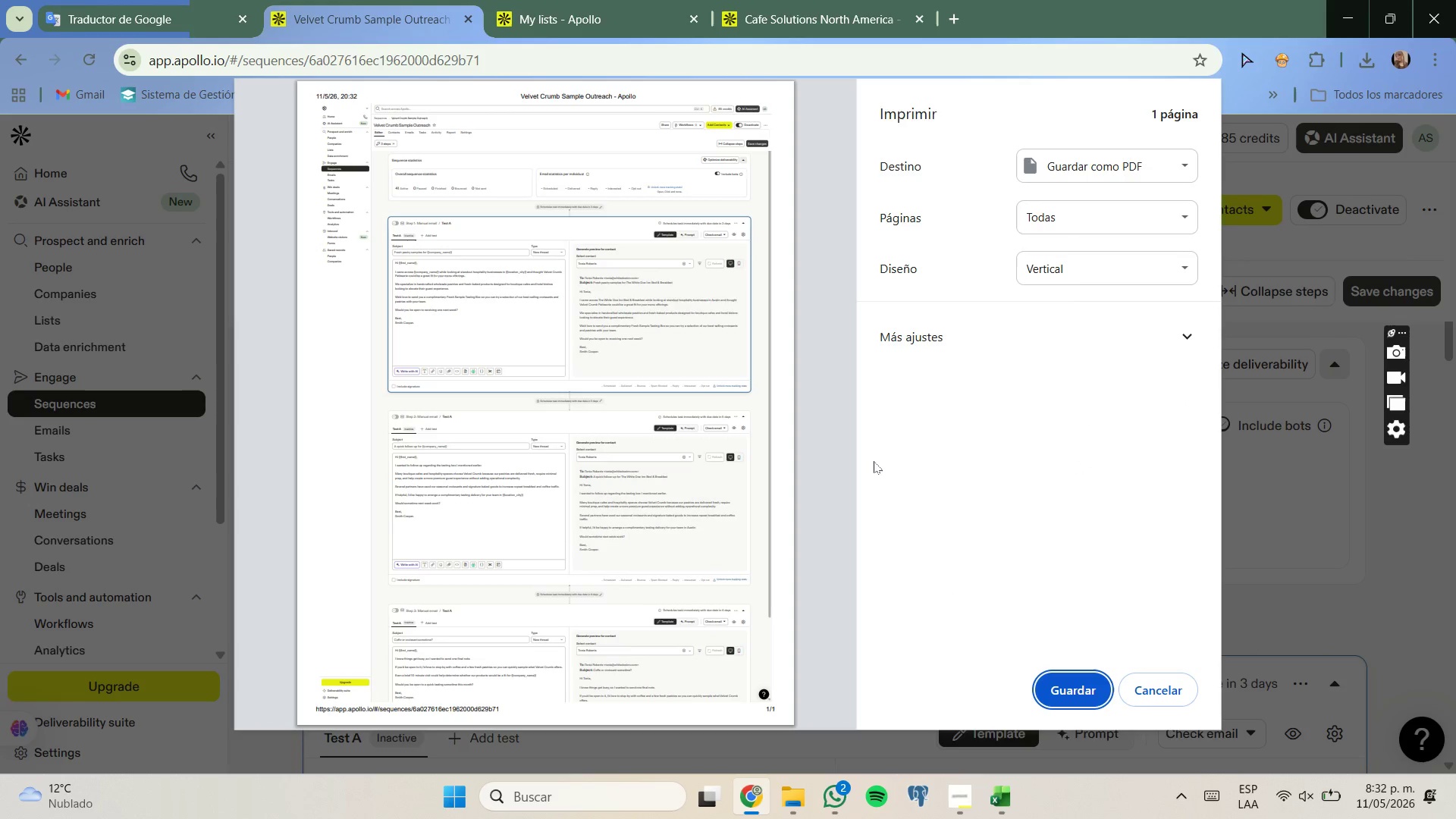 
left_click([1131, 353])
 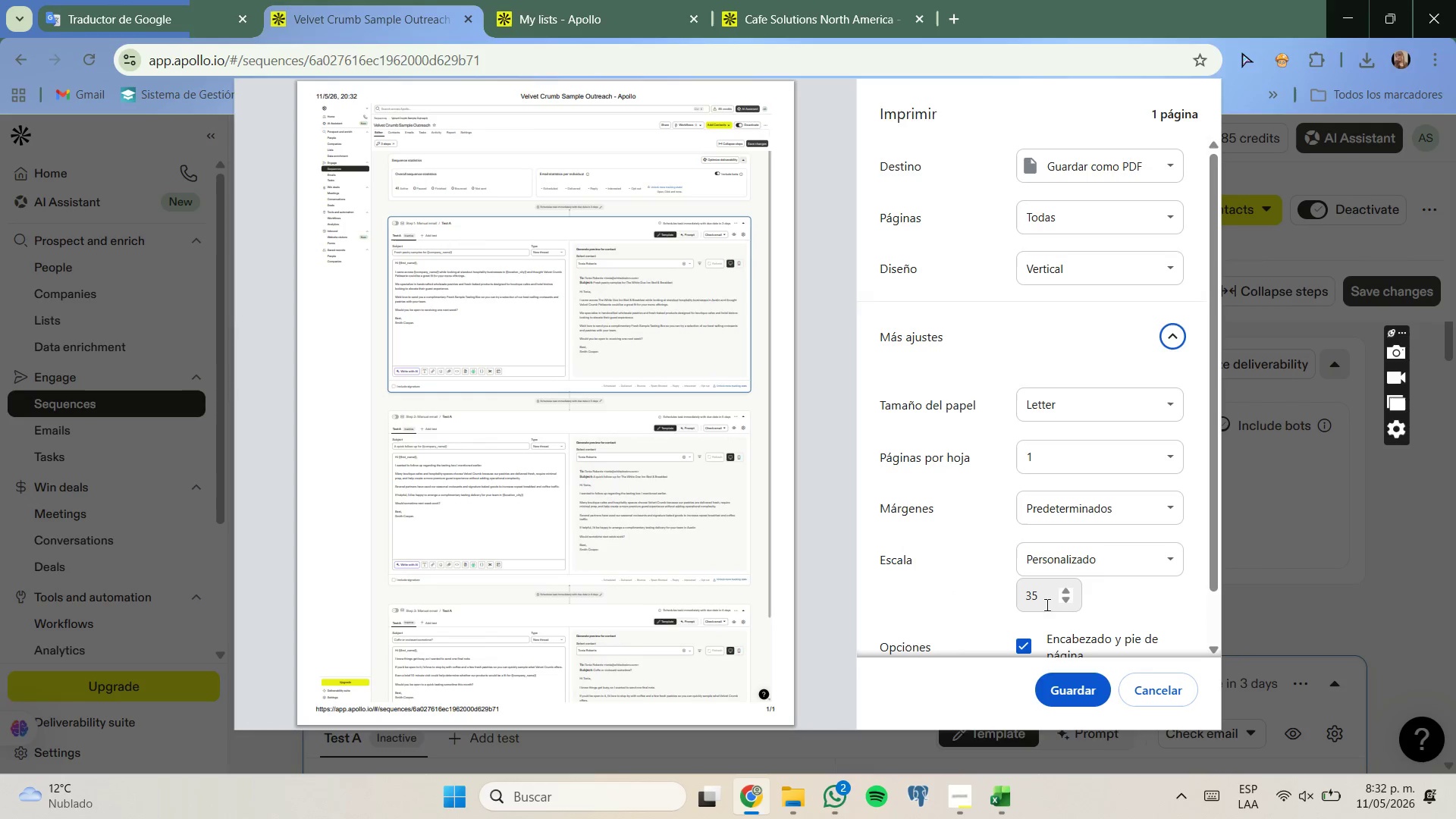 
left_click([1040, 600])
 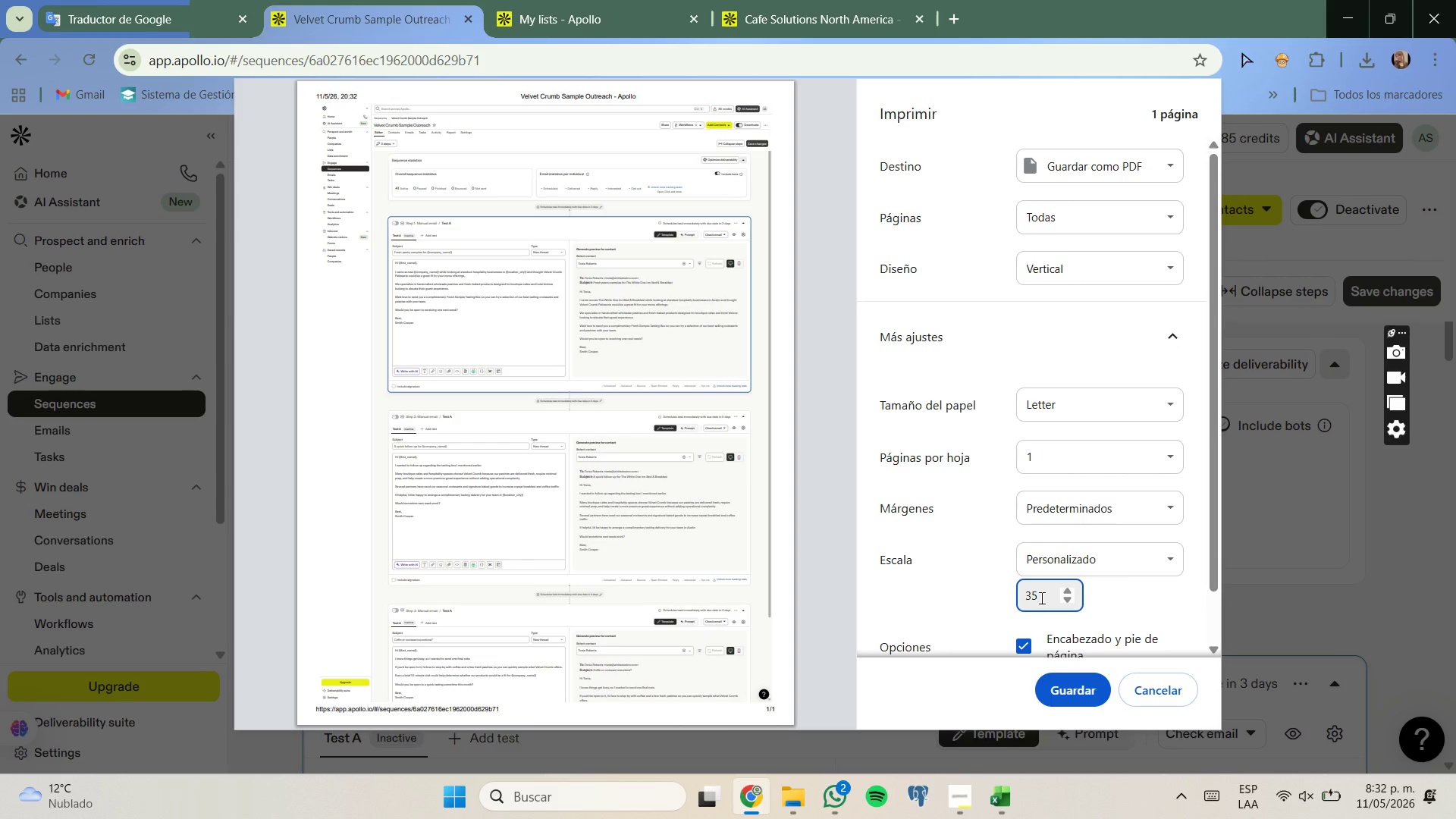 
key(Backspace)
 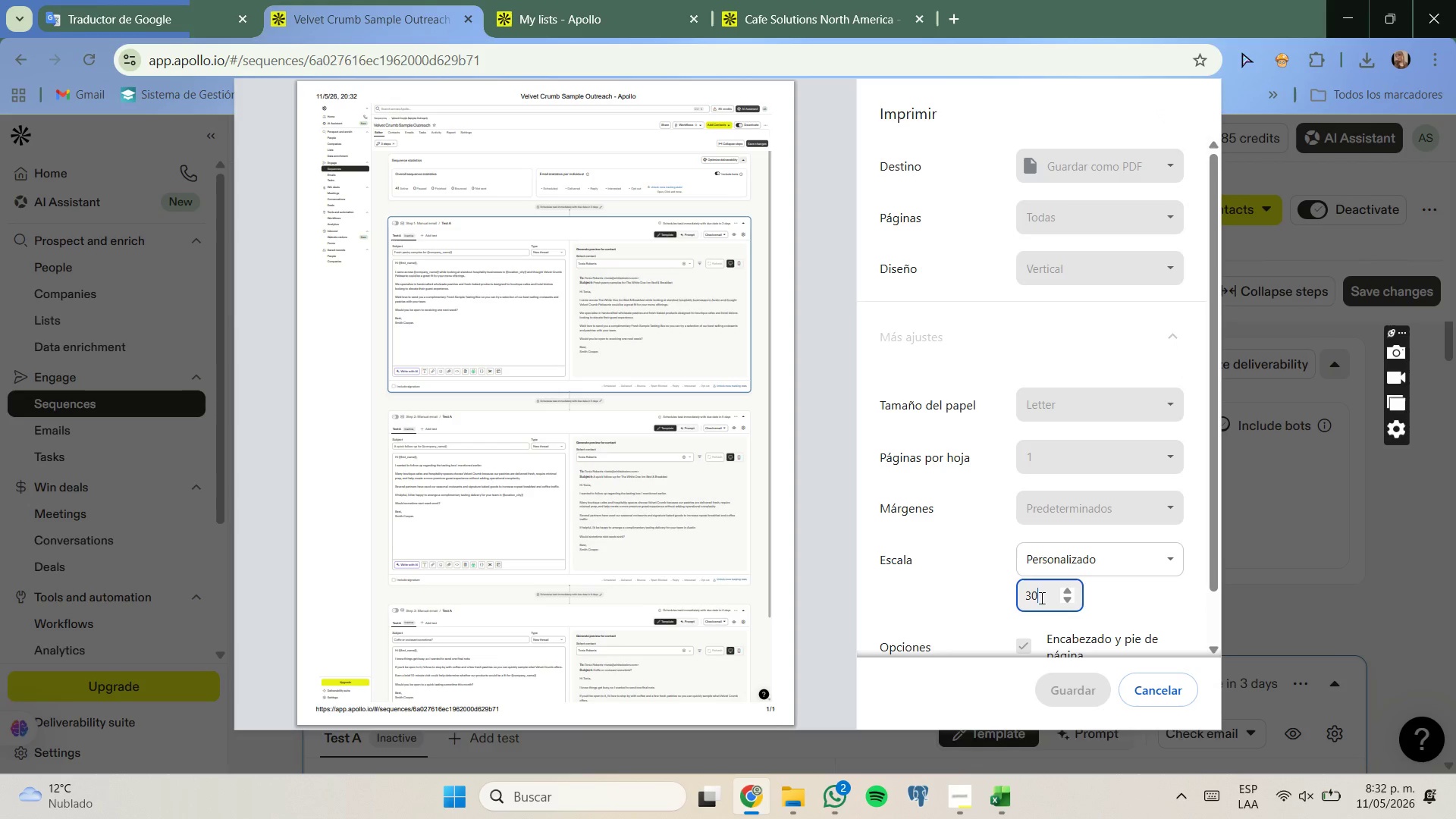 
key(Numpad0)
 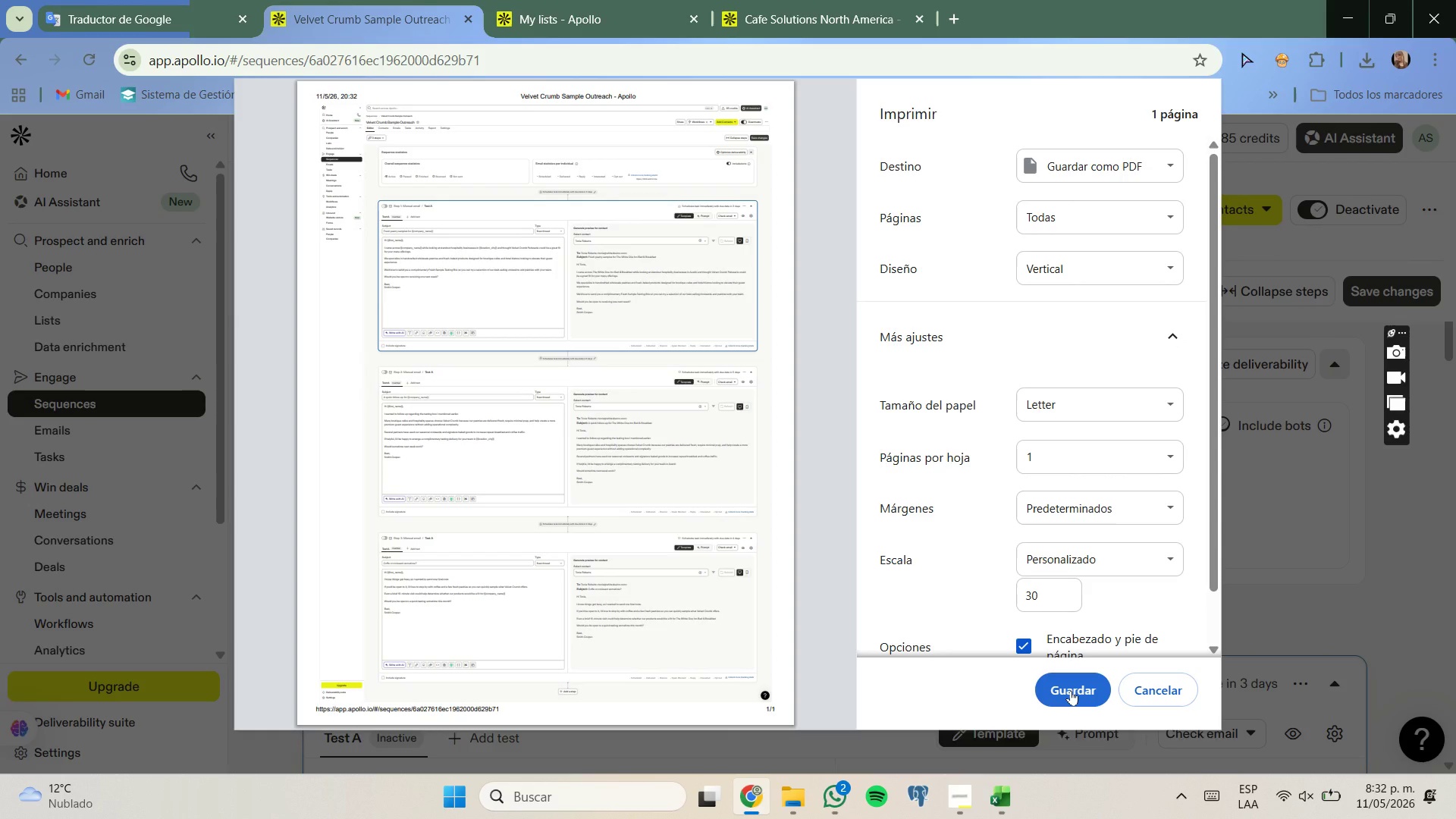 
left_click([1071, 690])
 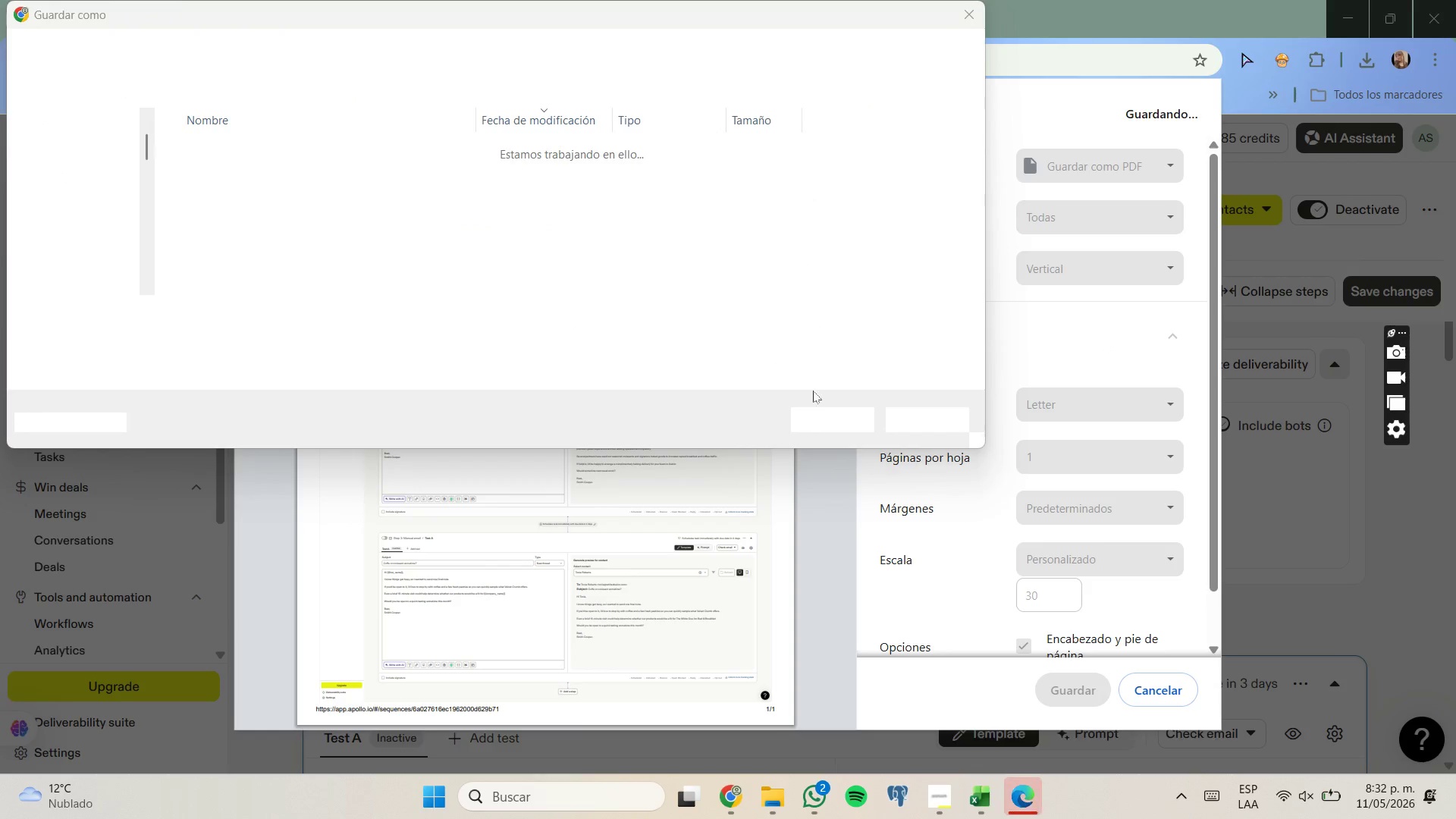 